 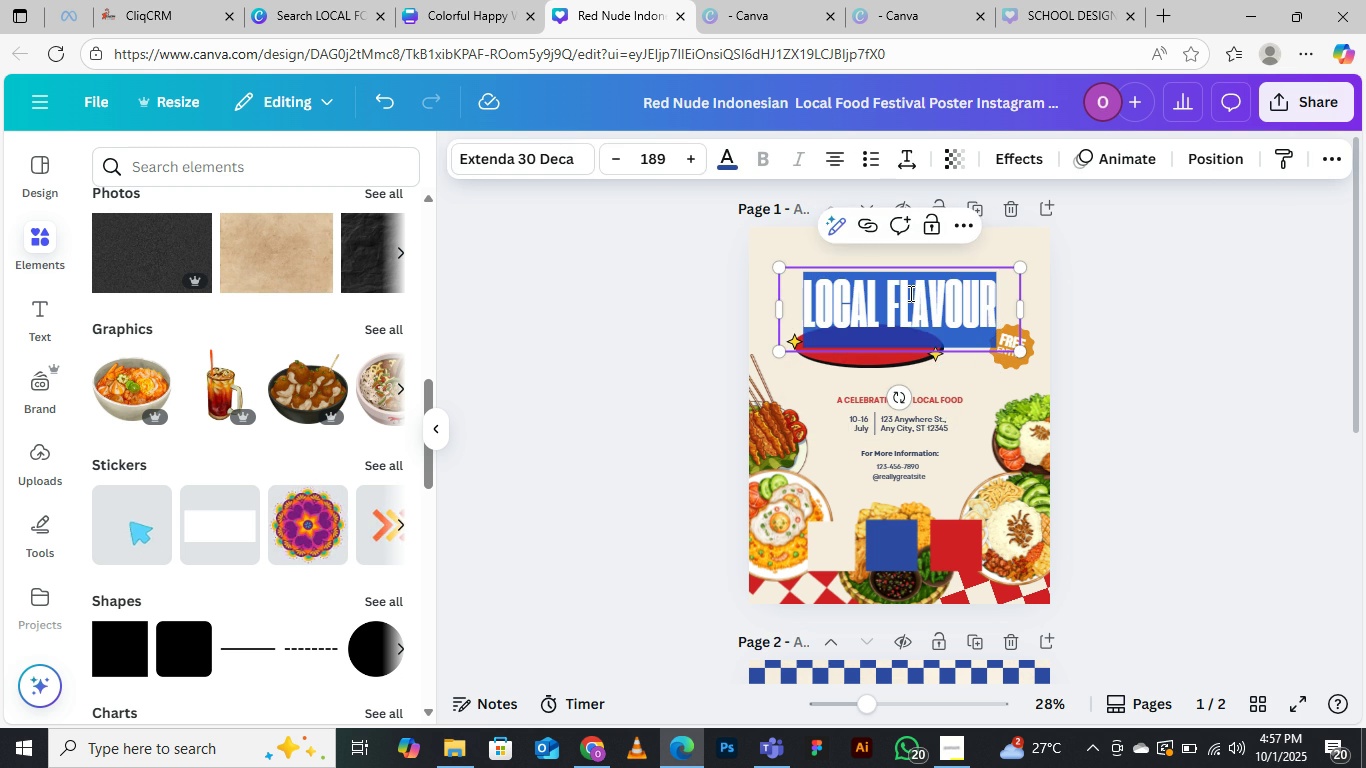 
type(food fes)
 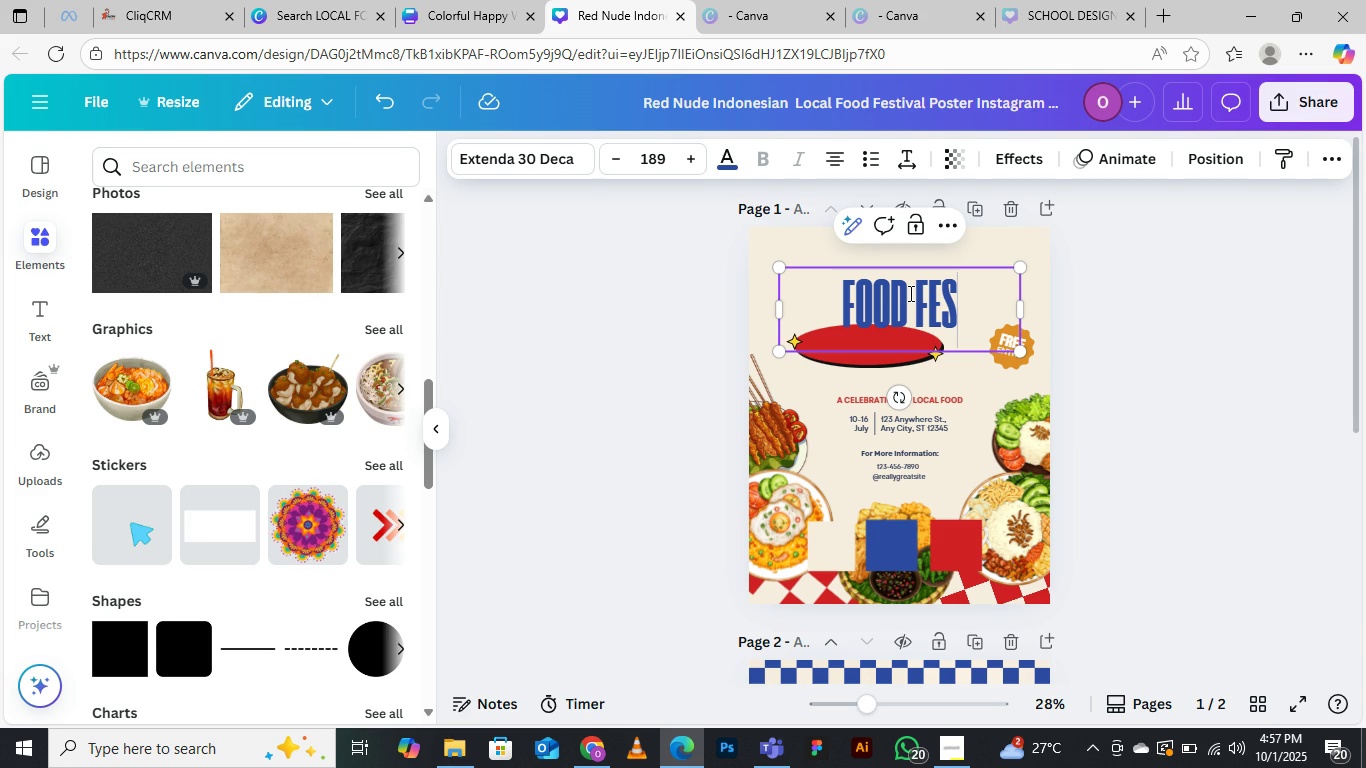 
wait(6.32)
 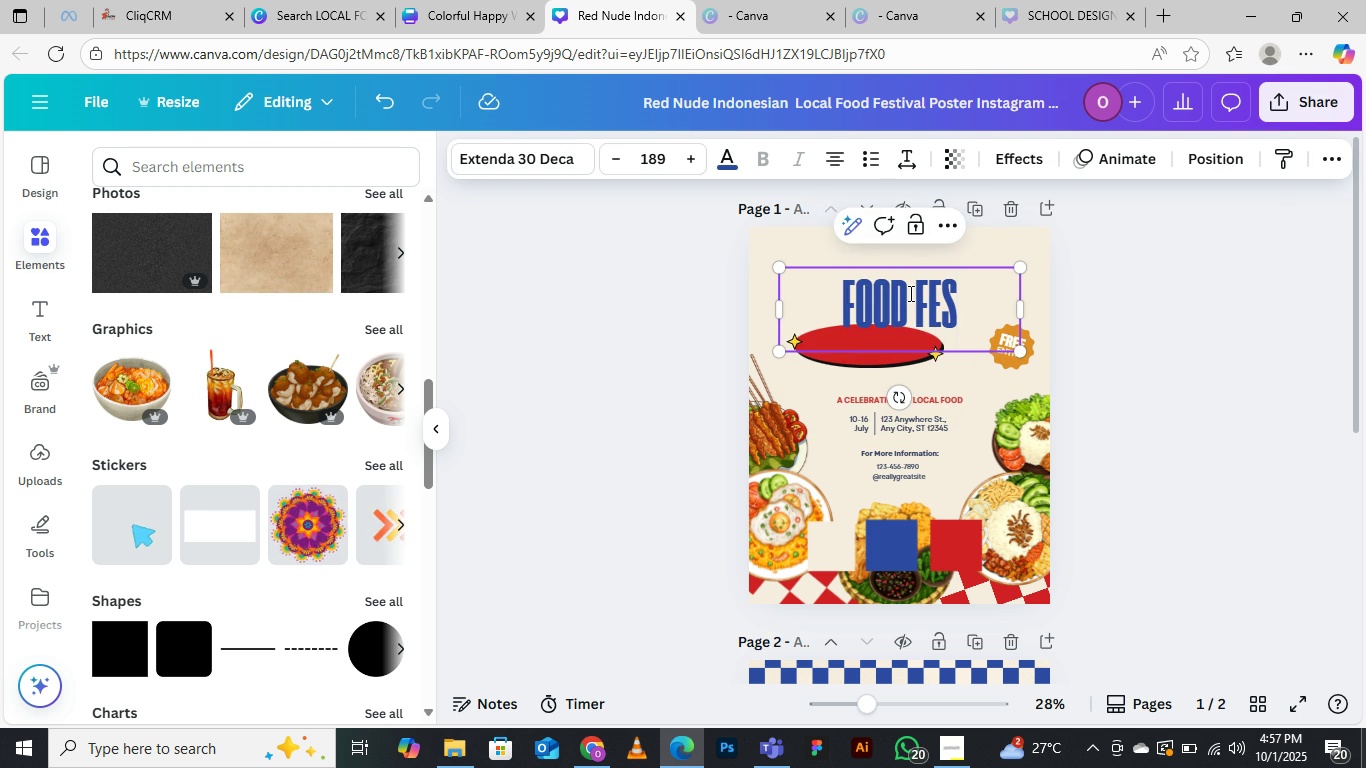 
type(tival)
 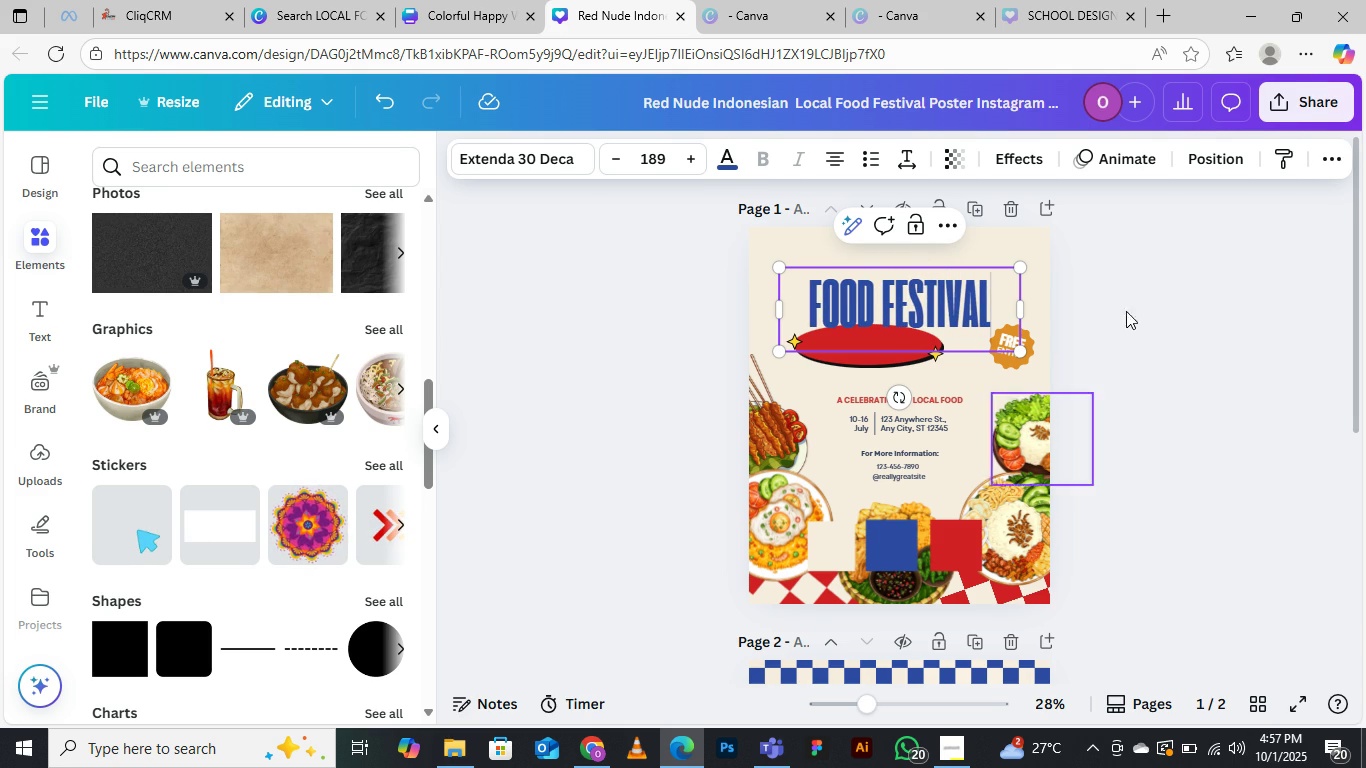 
left_click([1300, 254])
 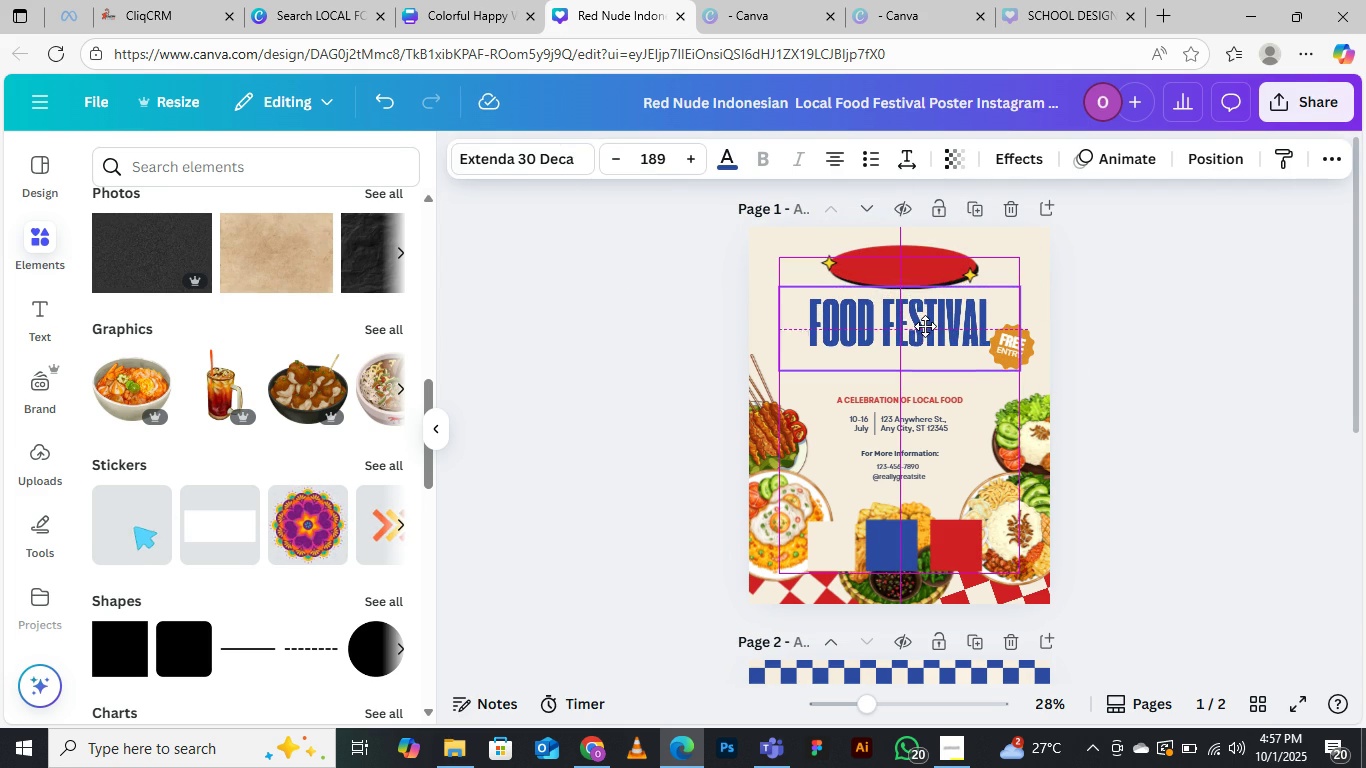 
wait(9.94)
 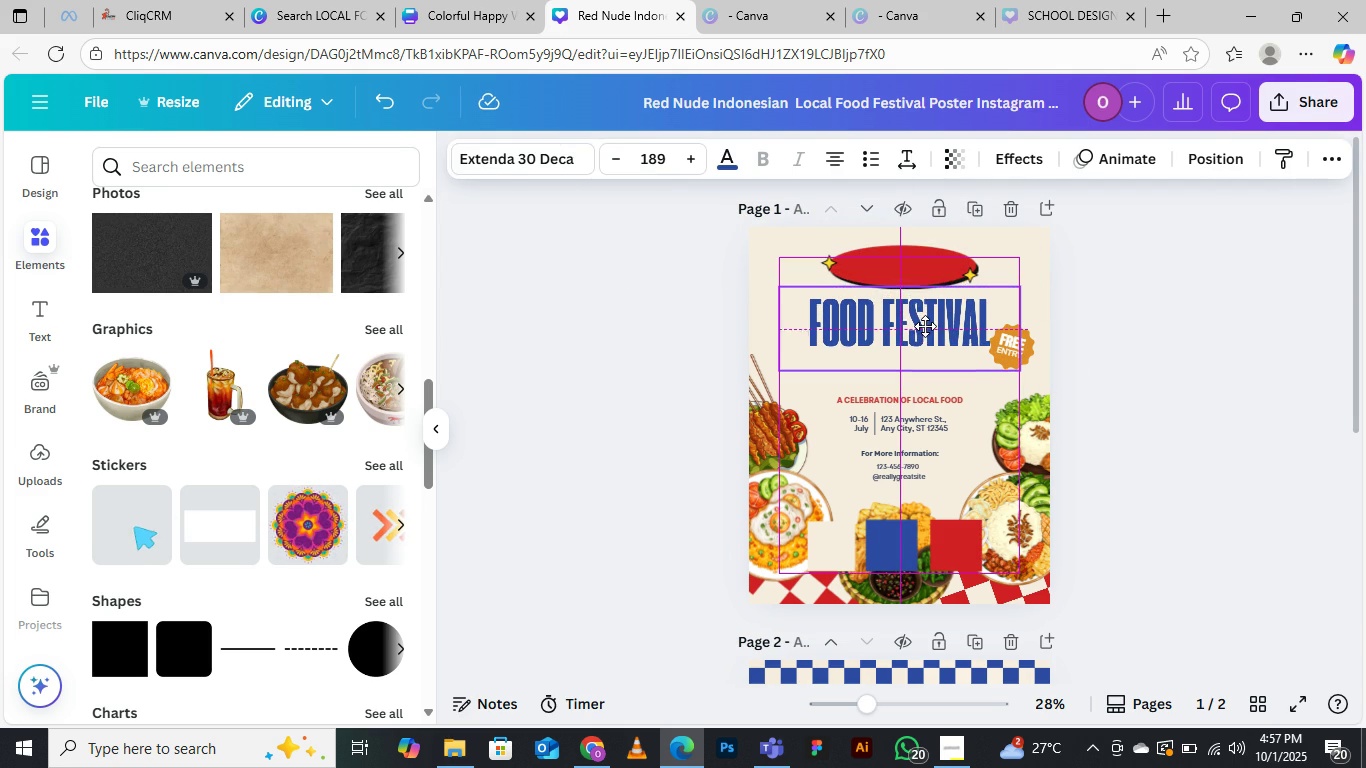 
scroll: coordinate [898, 531], scroll_direction: down, amount: 2.0
 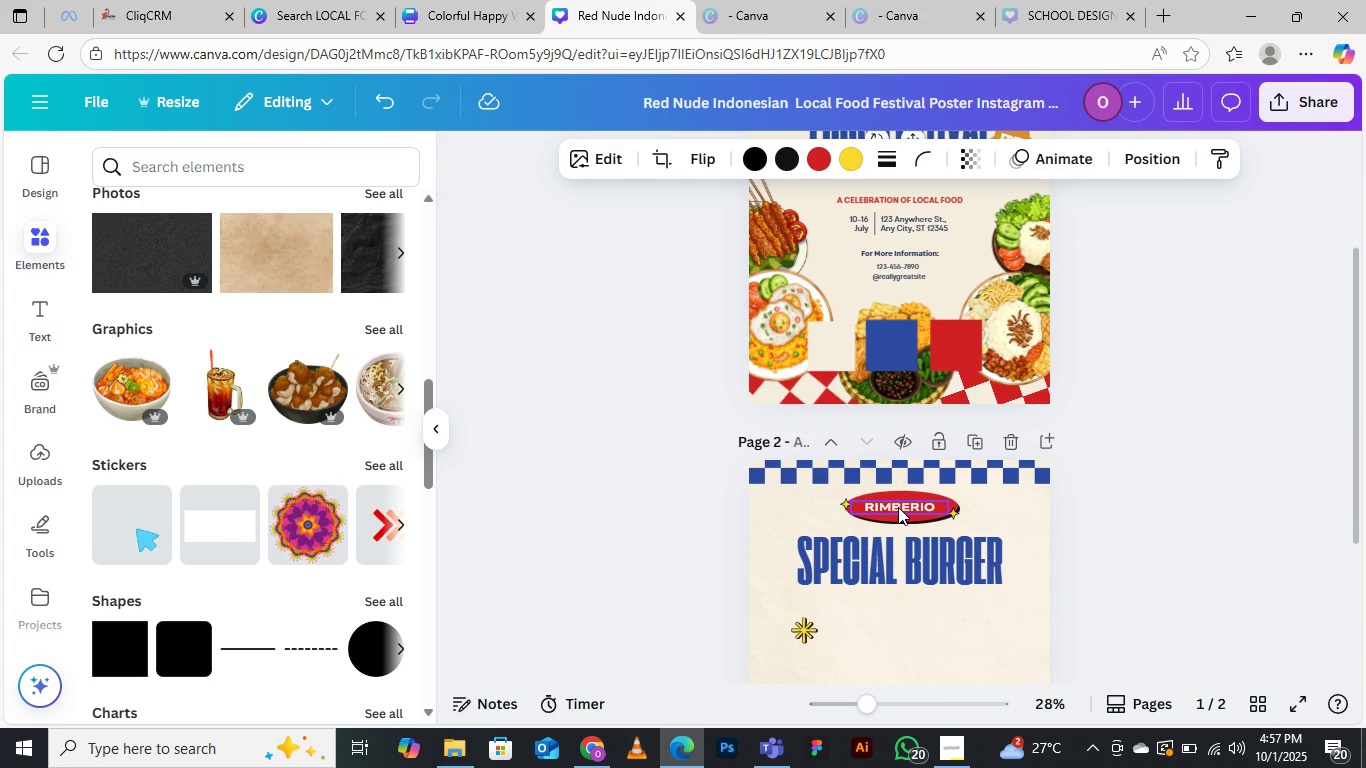 
left_click([898, 507])
 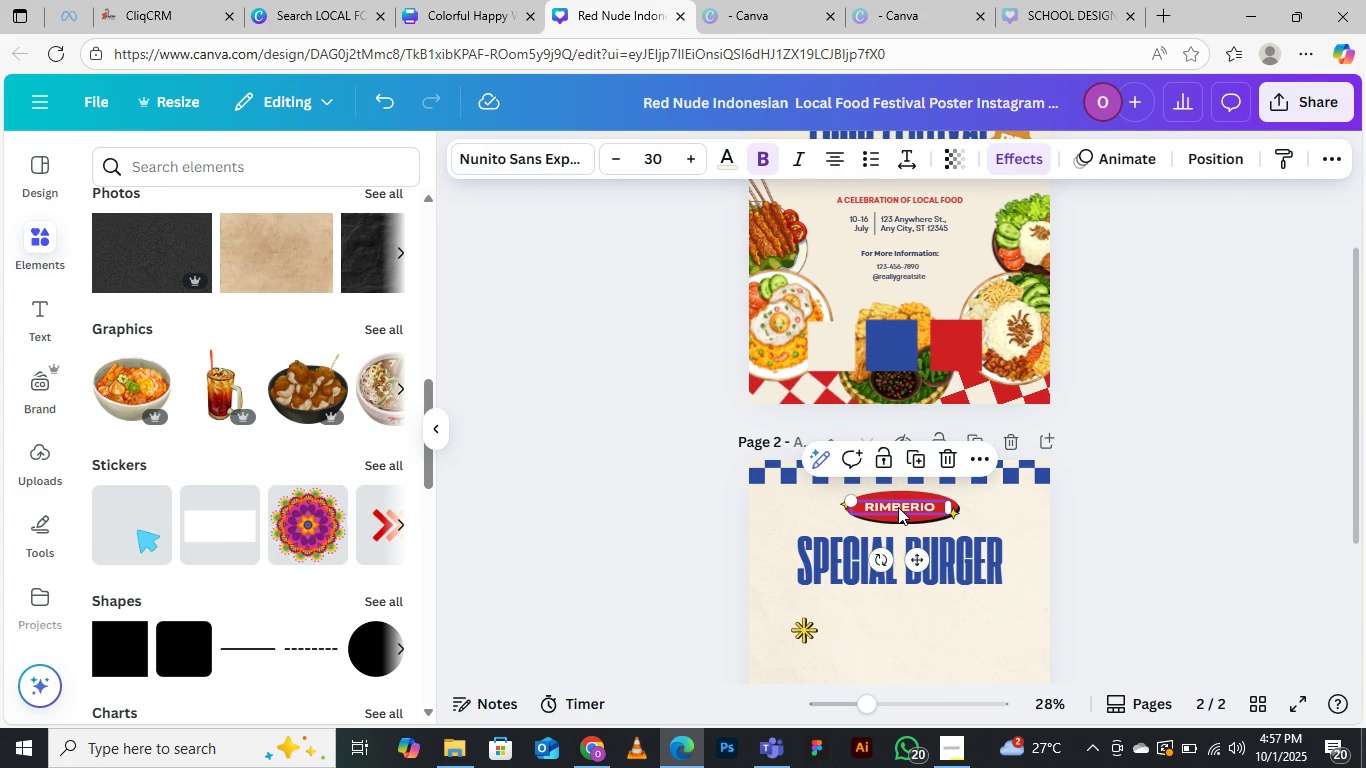 
right_click([898, 507])
 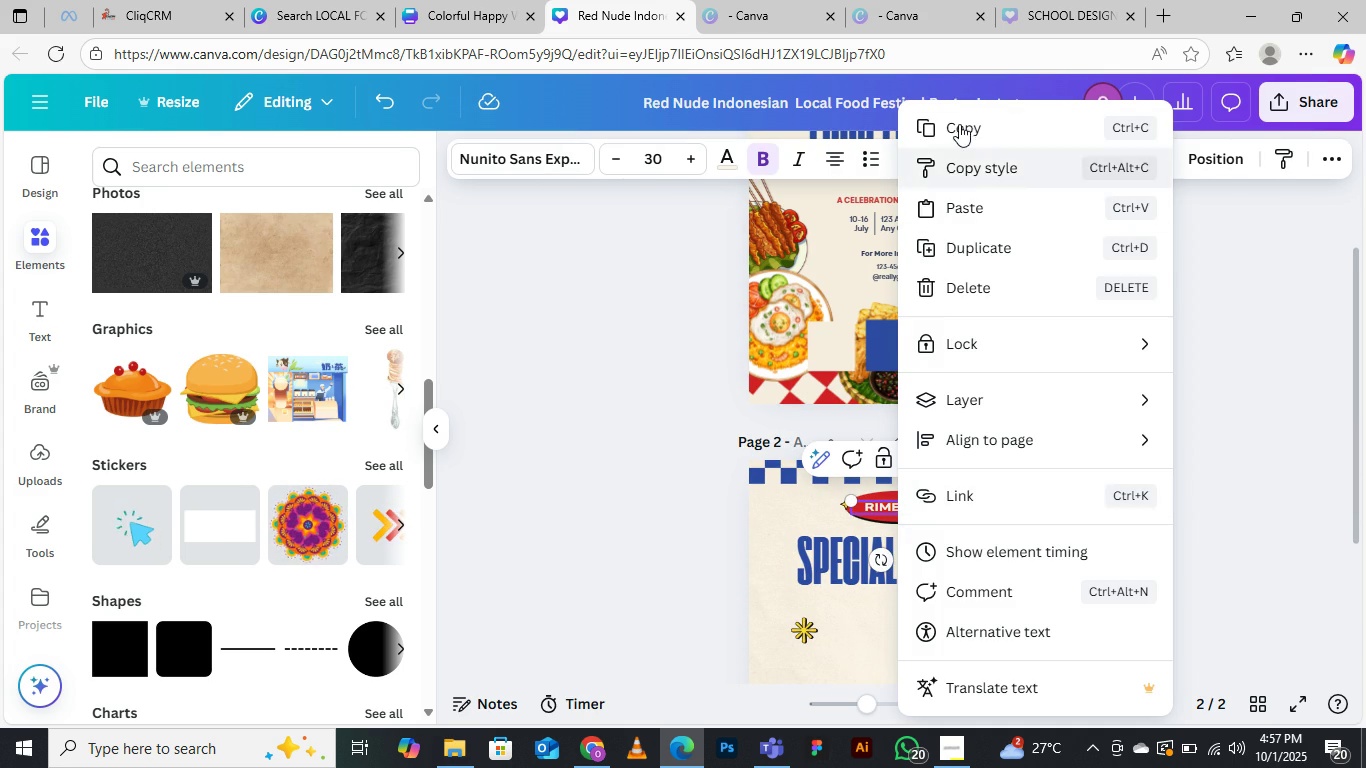 
left_click([960, 121])
 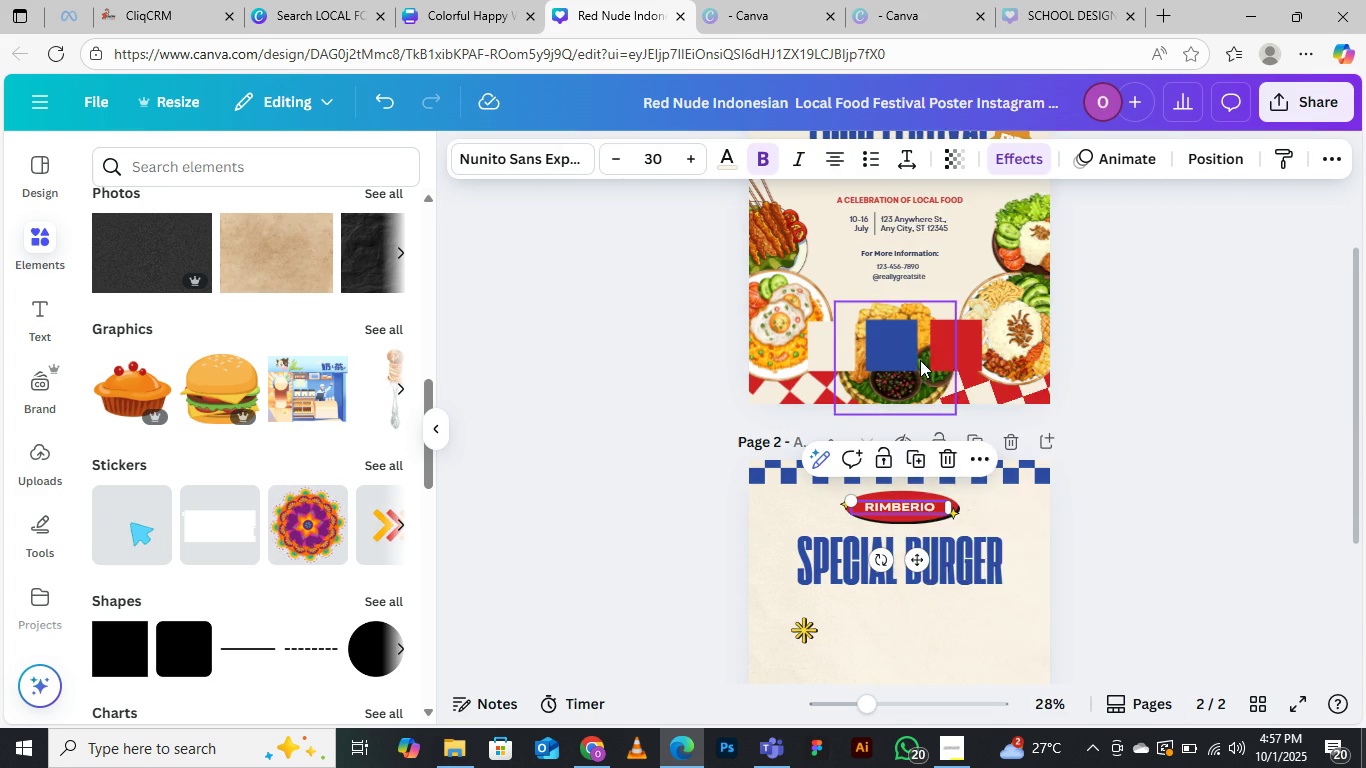 
scroll: coordinate [920, 360], scroll_direction: up, amount: 3.0